 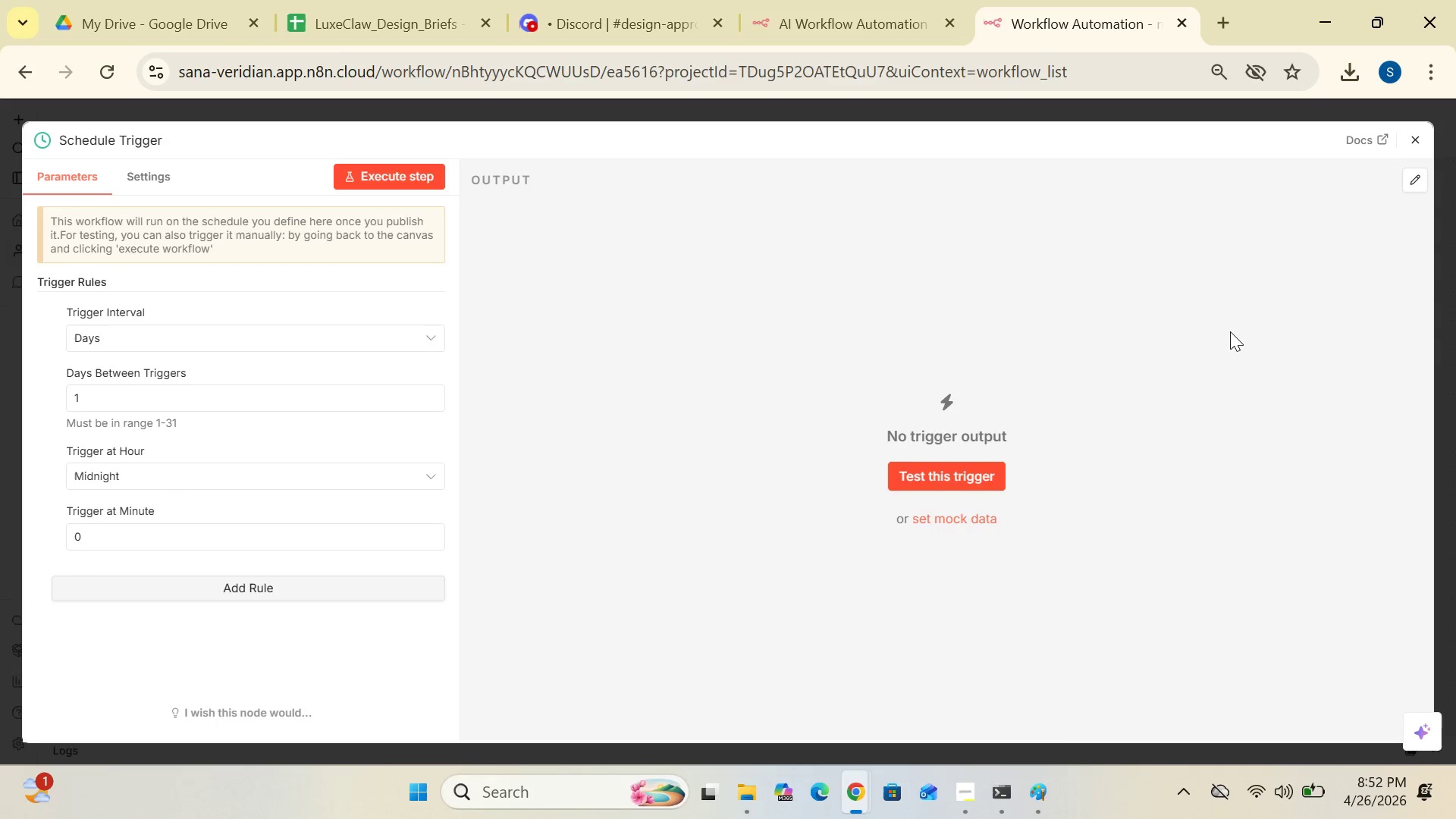 
left_click_drag(start_coordinate=[461, 474], to_coordinate=[745, 475])
 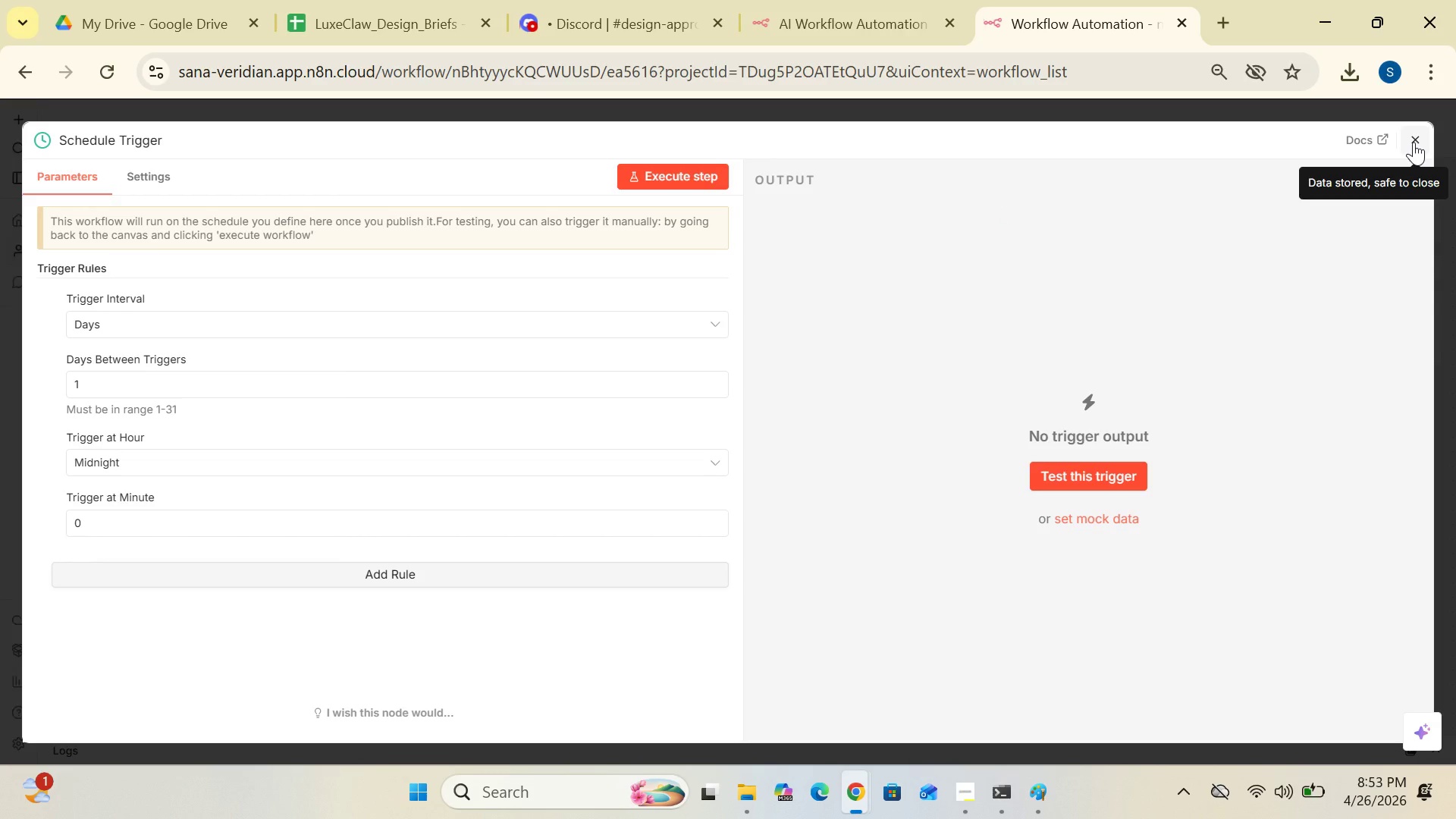 
wait(48.11)
 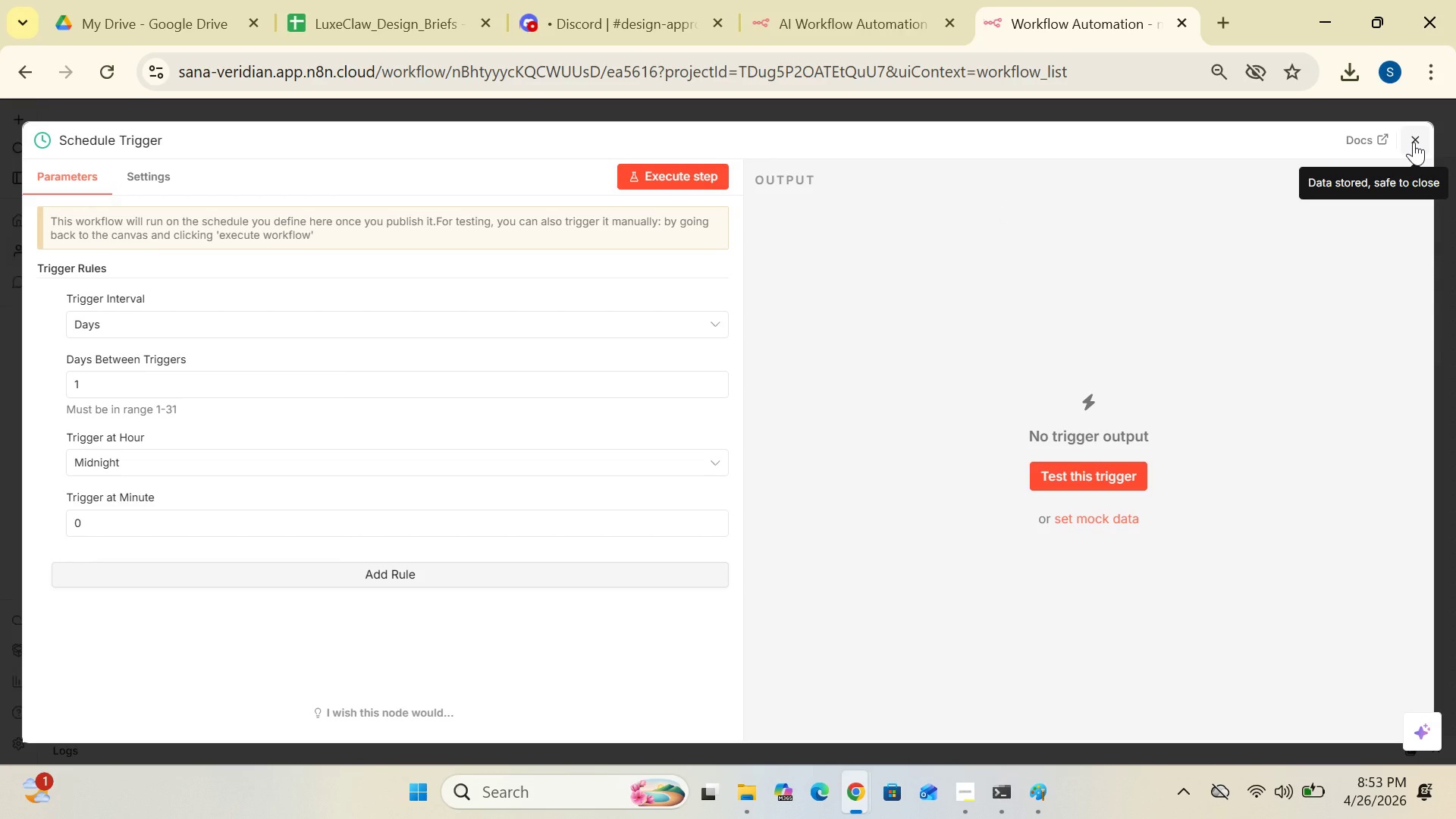 
left_click([1408, 133])
 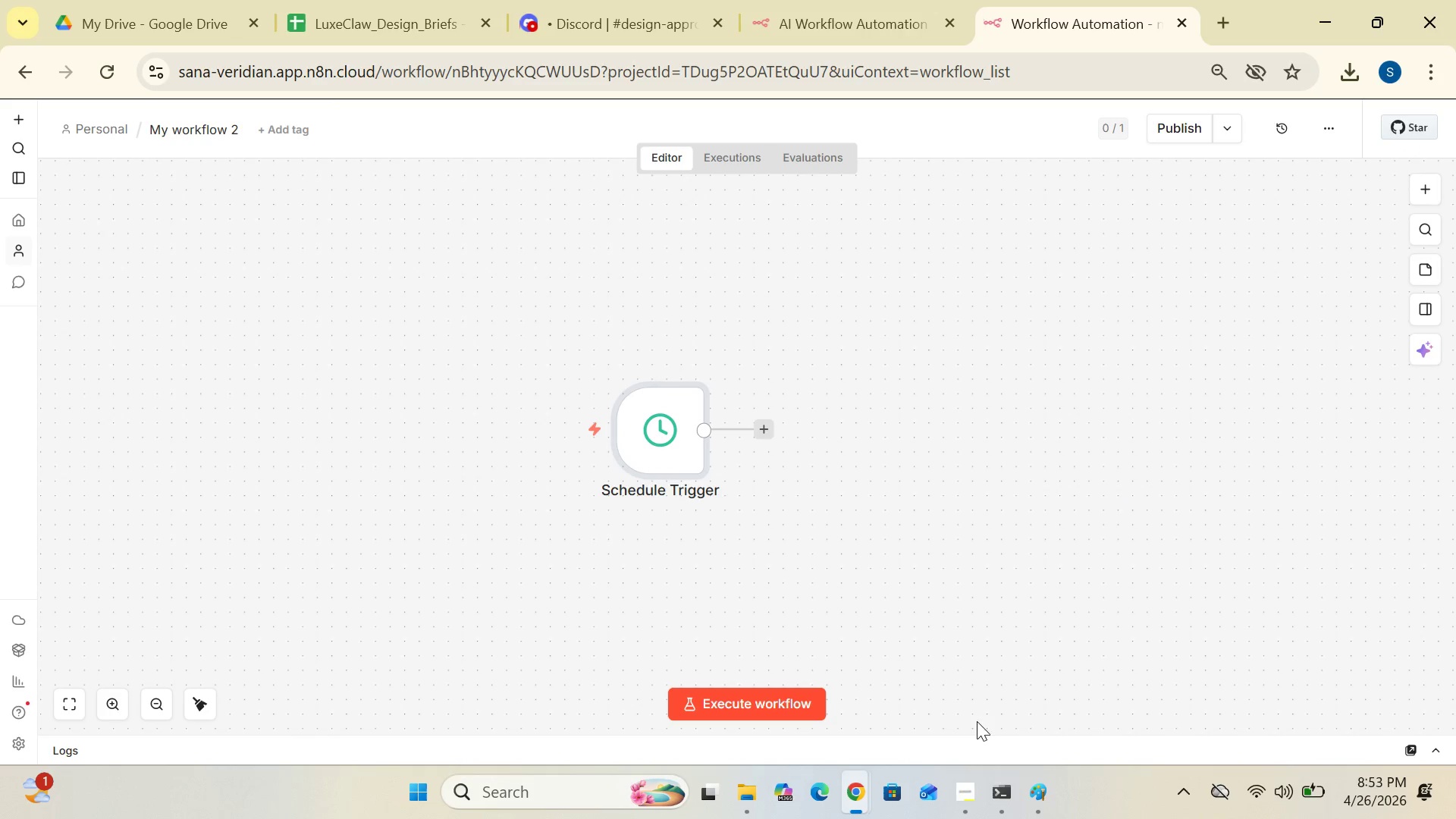 
left_click([970, 793])